 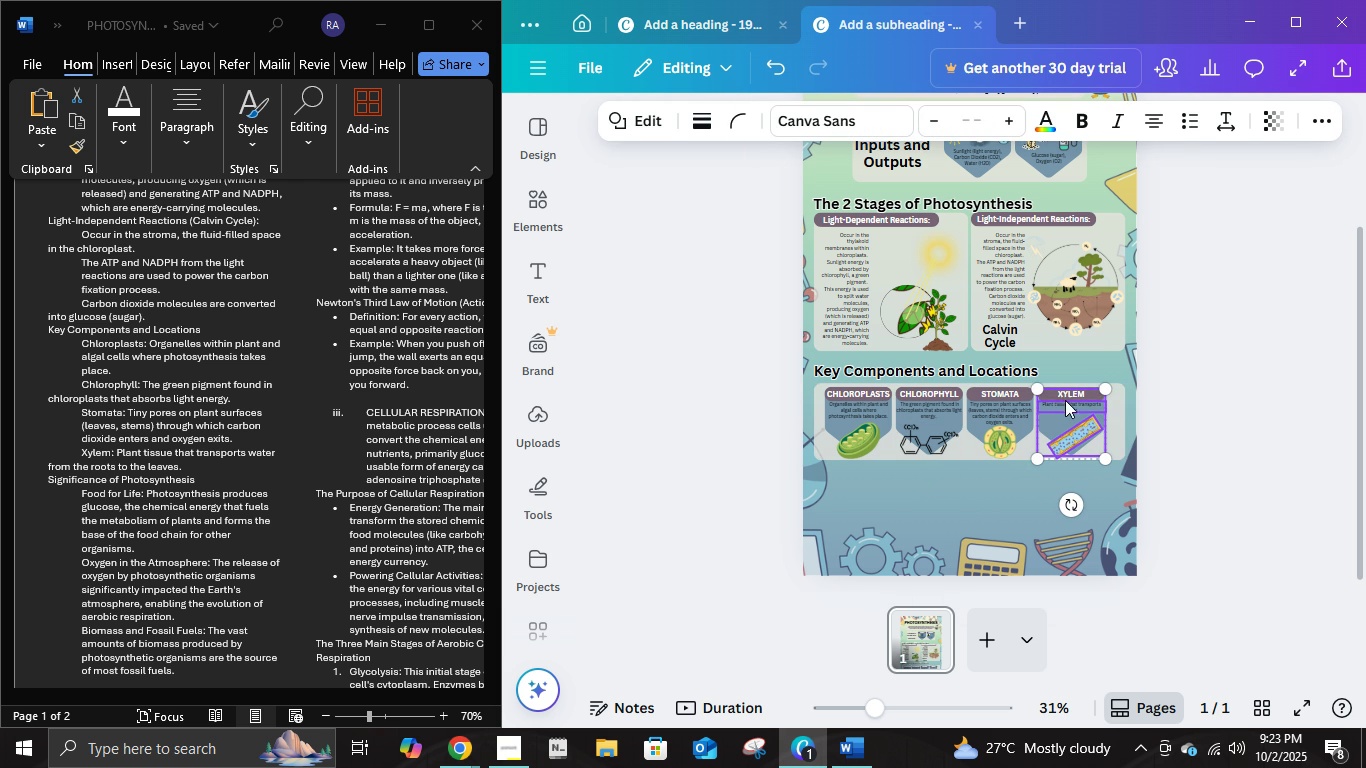 
left_click([1070, 391])
 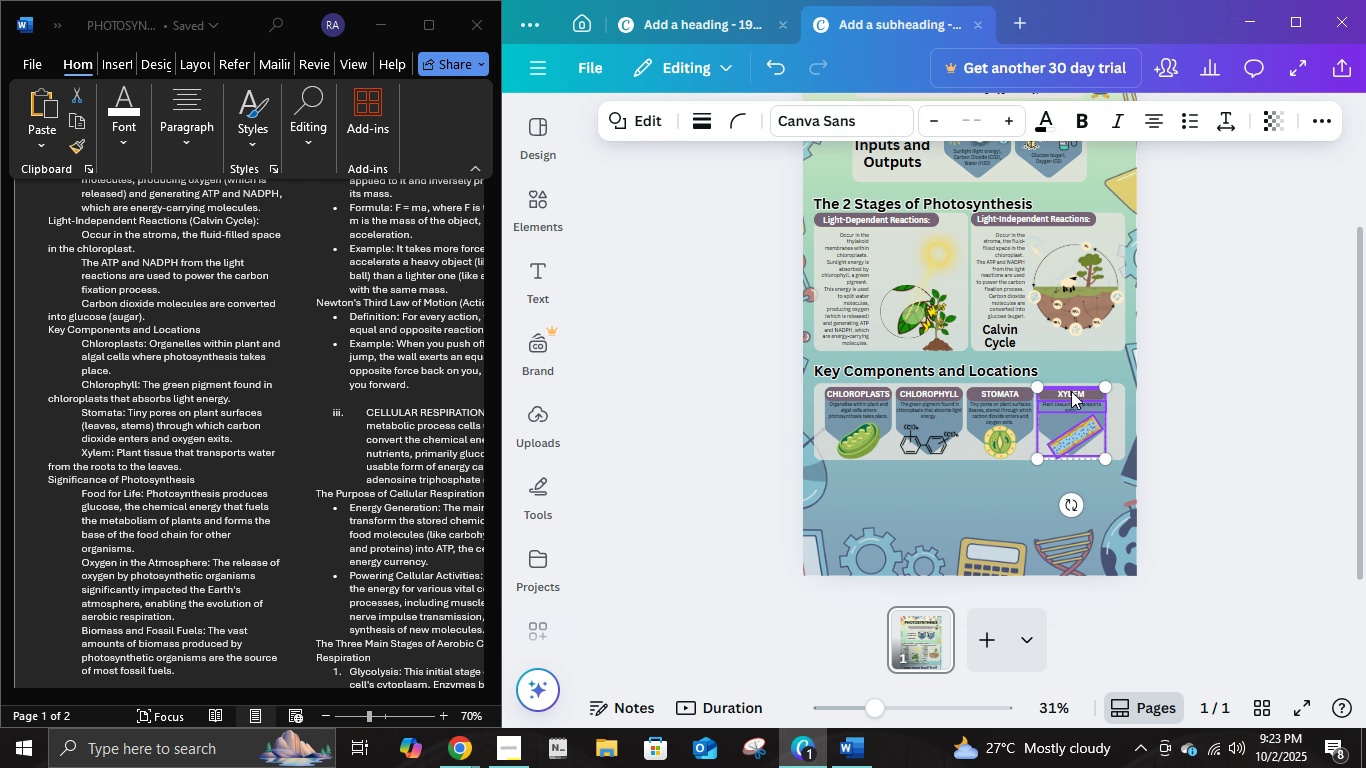 
key(Shift+ShiftLeft)
 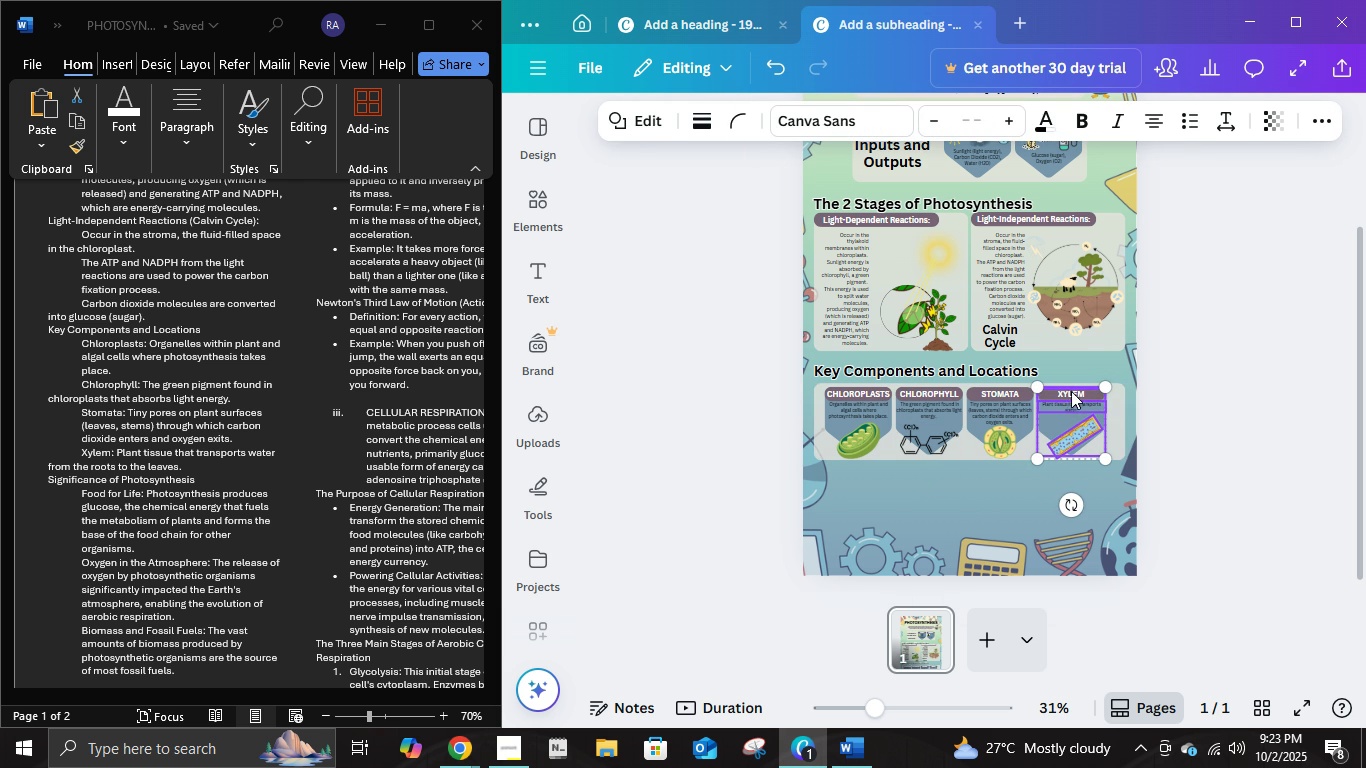 
key(Shift+ShiftLeft)
 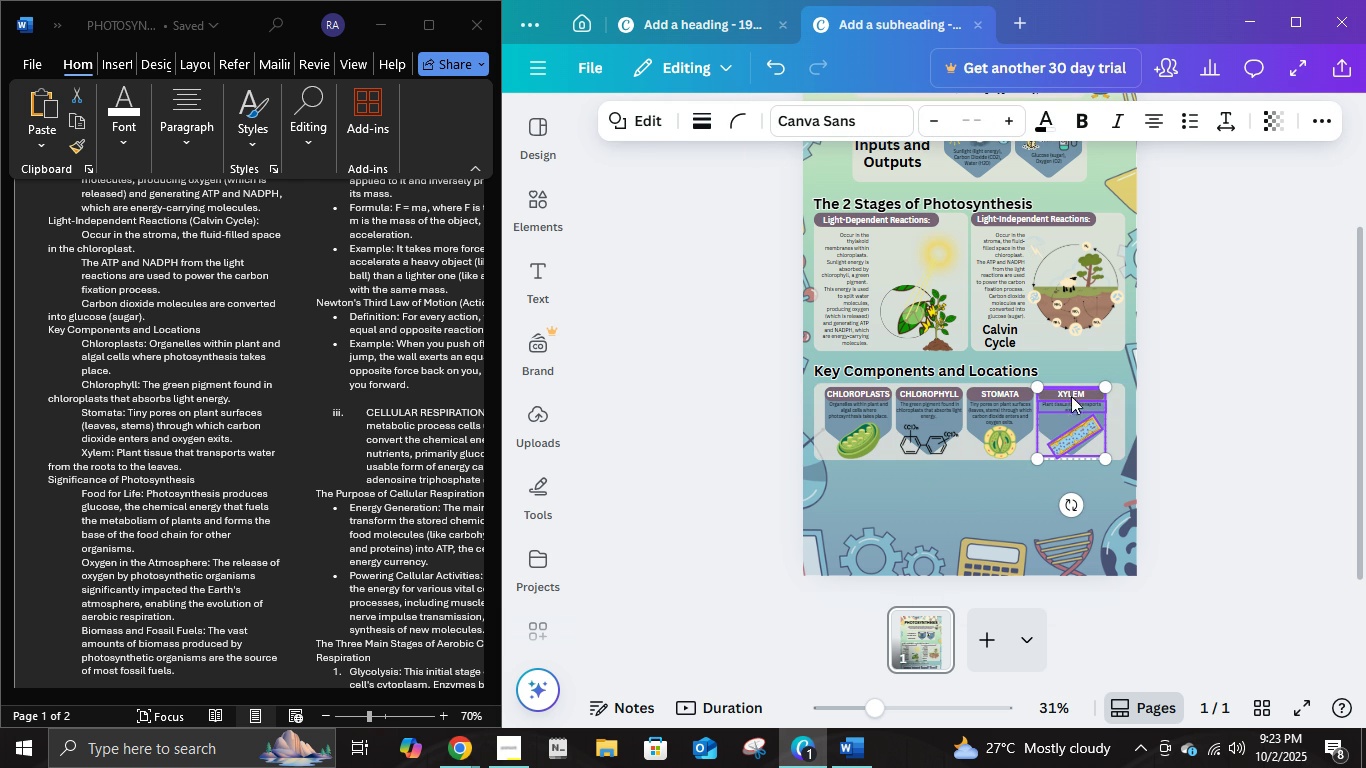 
key(Shift+ShiftLeft)
 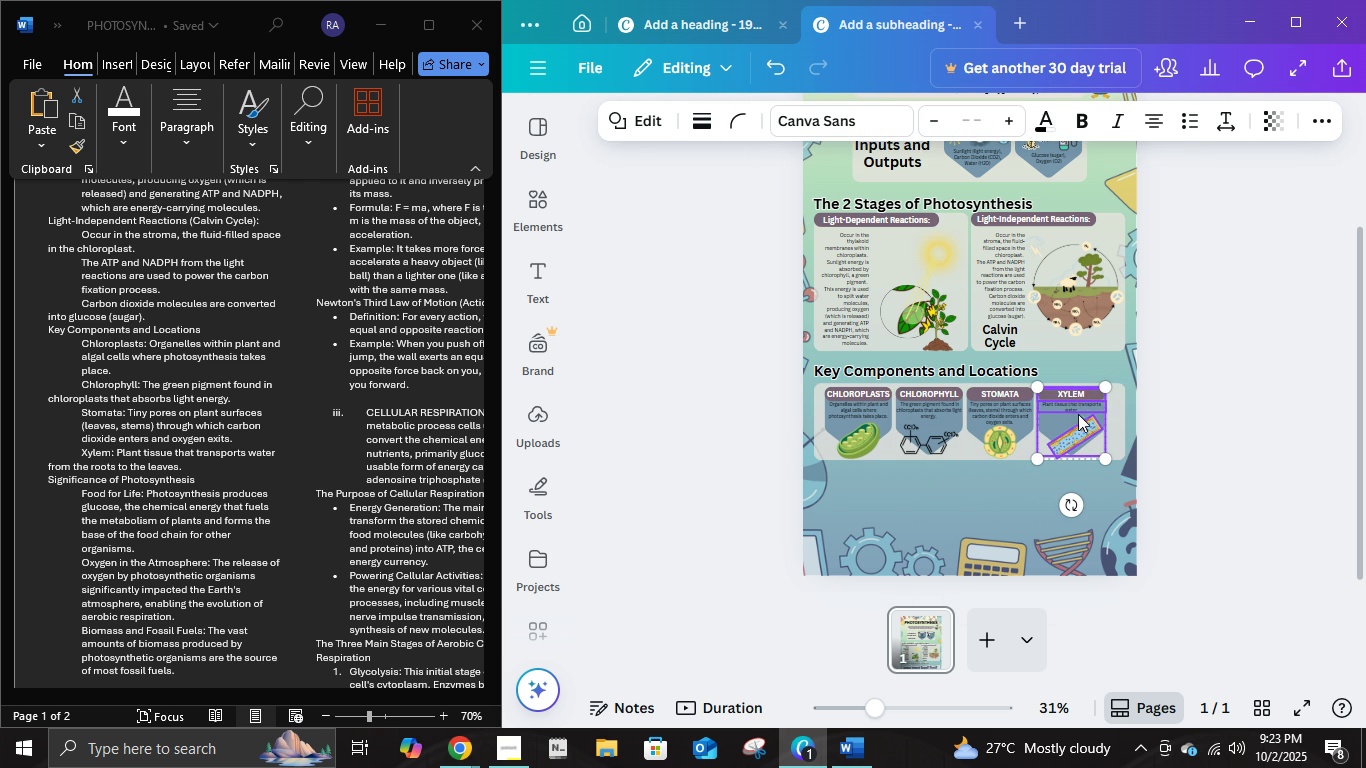 
key(Shift+ShiftLeft)
 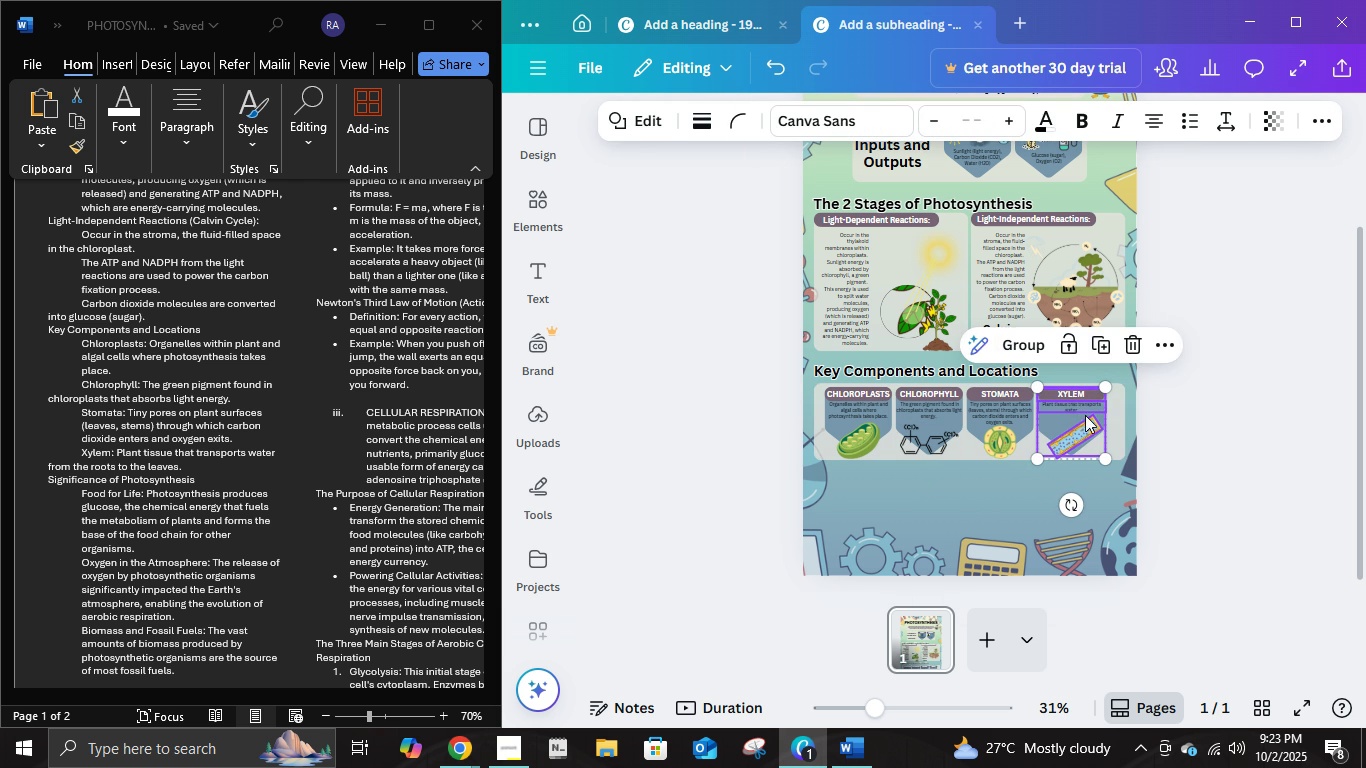 
key(Shift+ShiftLeft)